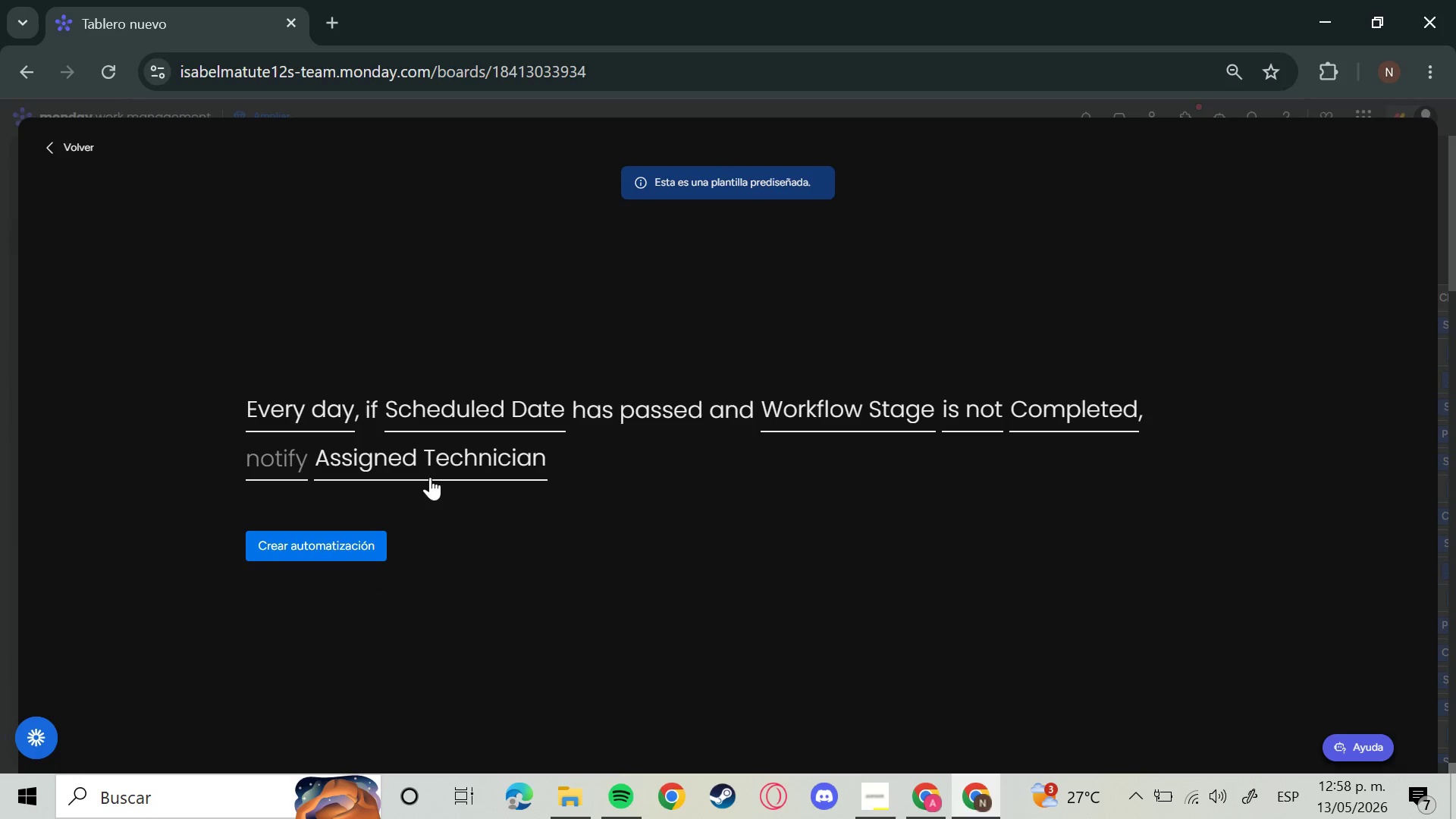 
left_click([428, 467])
 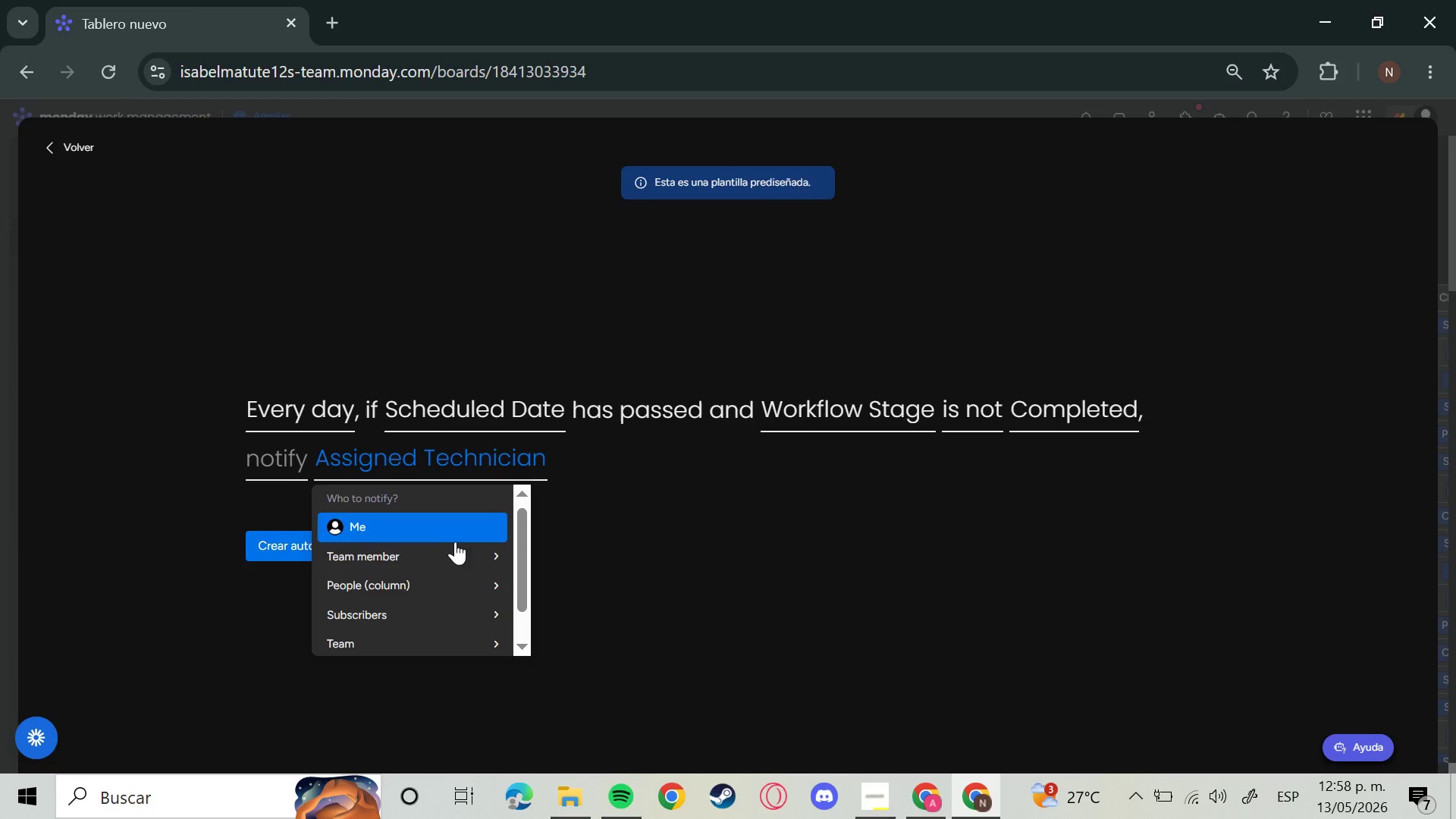 
left_click([458, 554])
 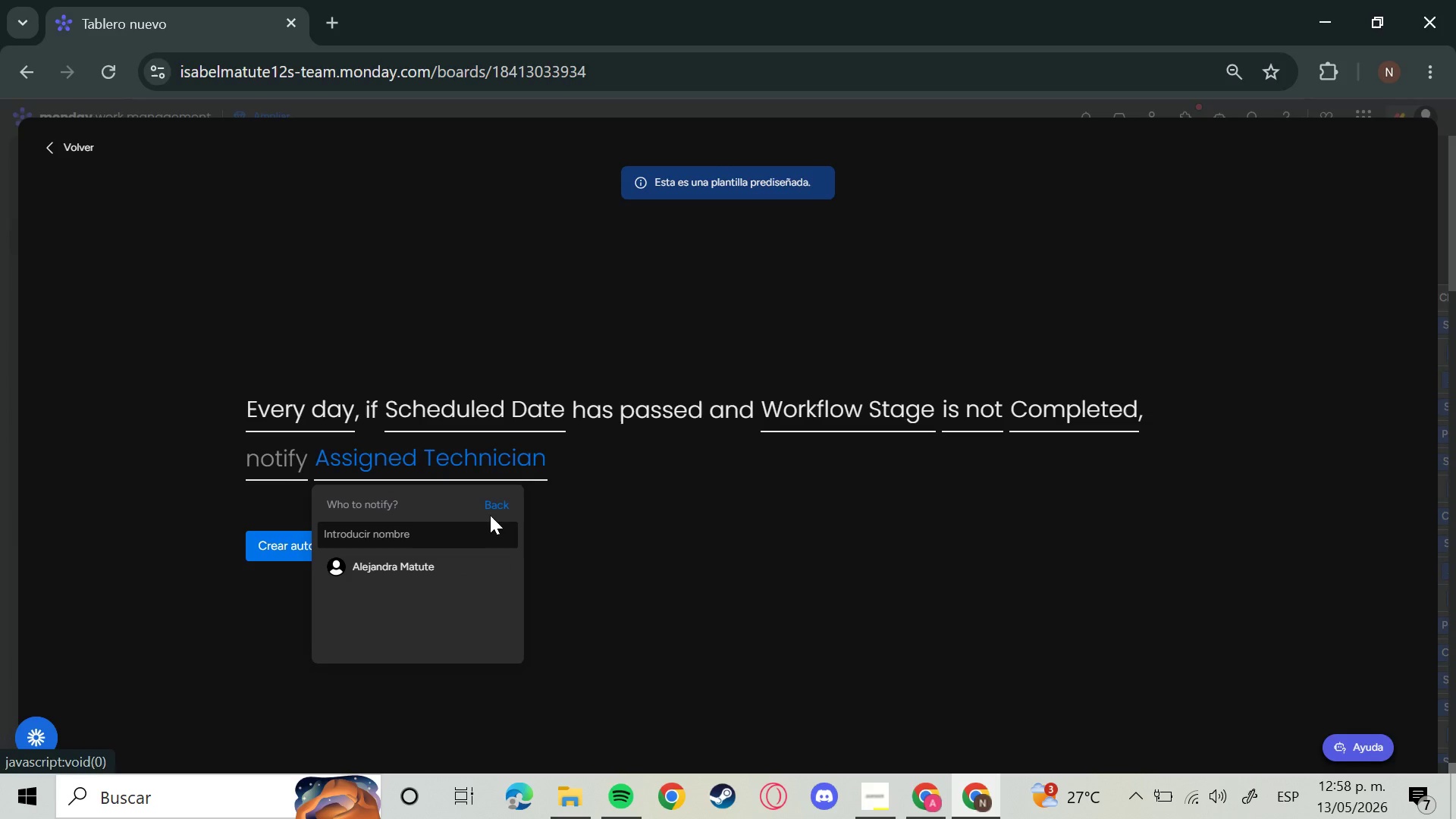 
left_click([500, 502])
 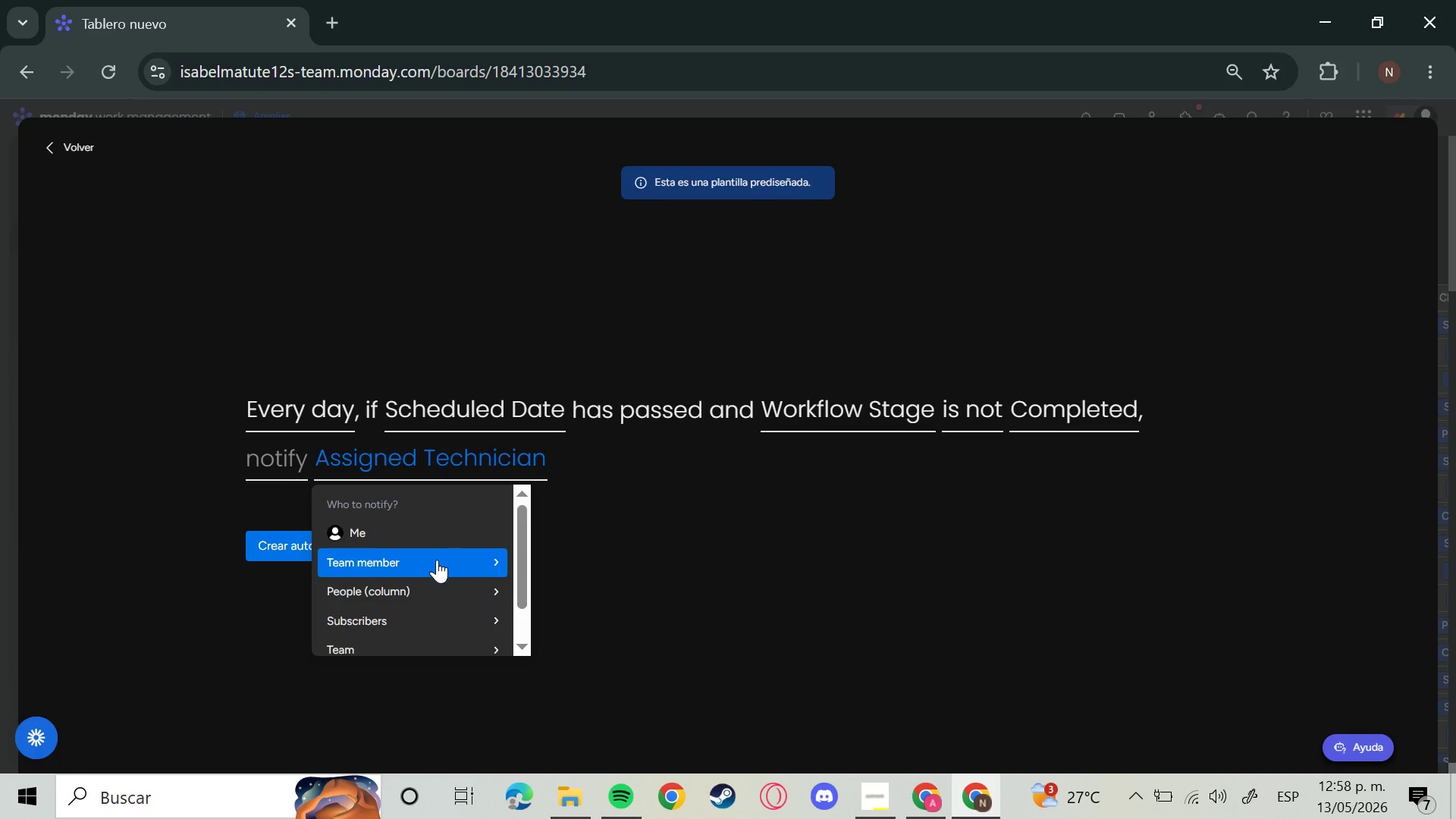 
scroll: coordinate [437, 562], scroll_direction: down, amount: 1.0
 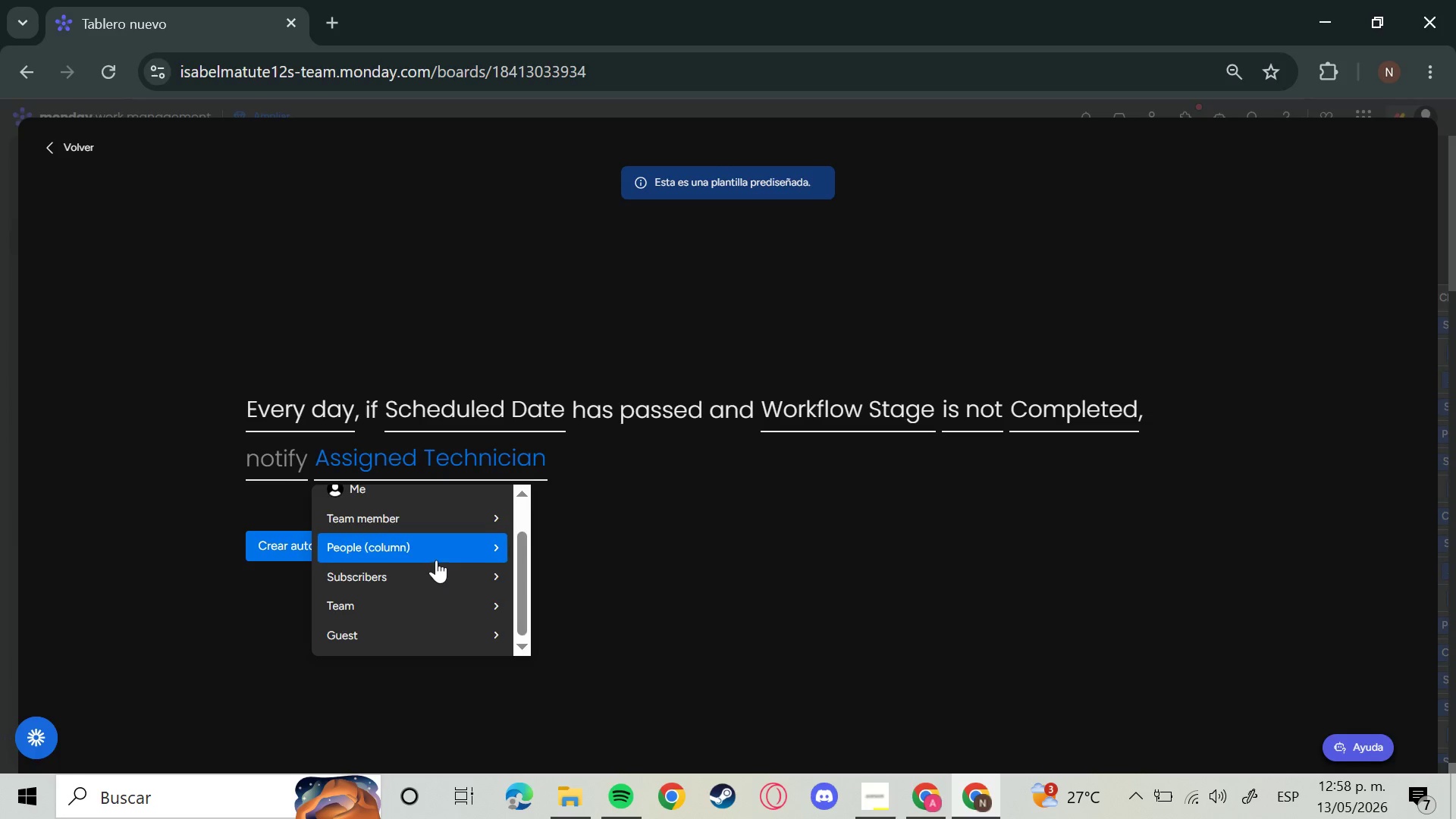 
scroll: coordinate [436, 560], scroll_direction: up, amount: 1.0
 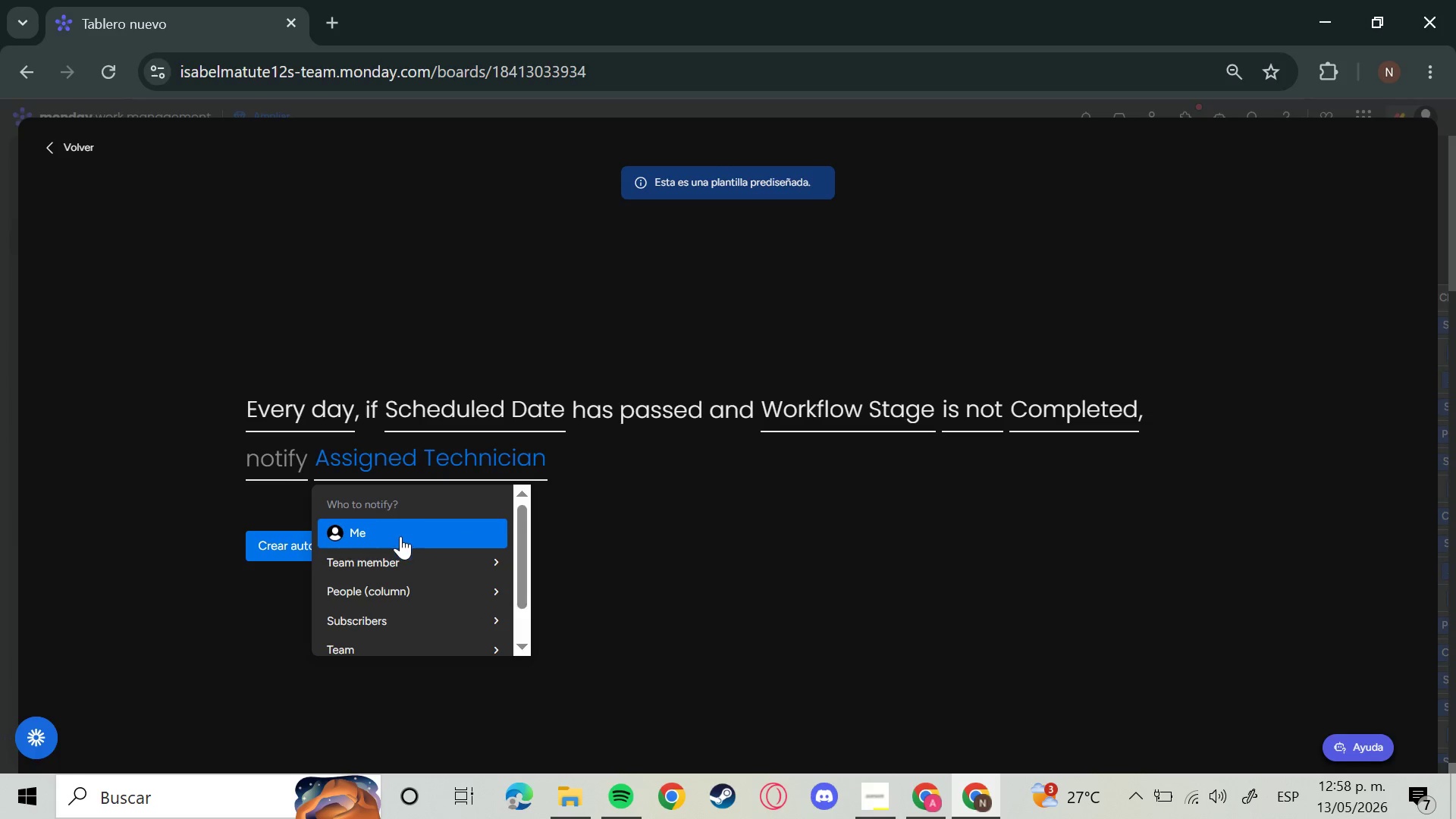 
left_click([400, 536])
 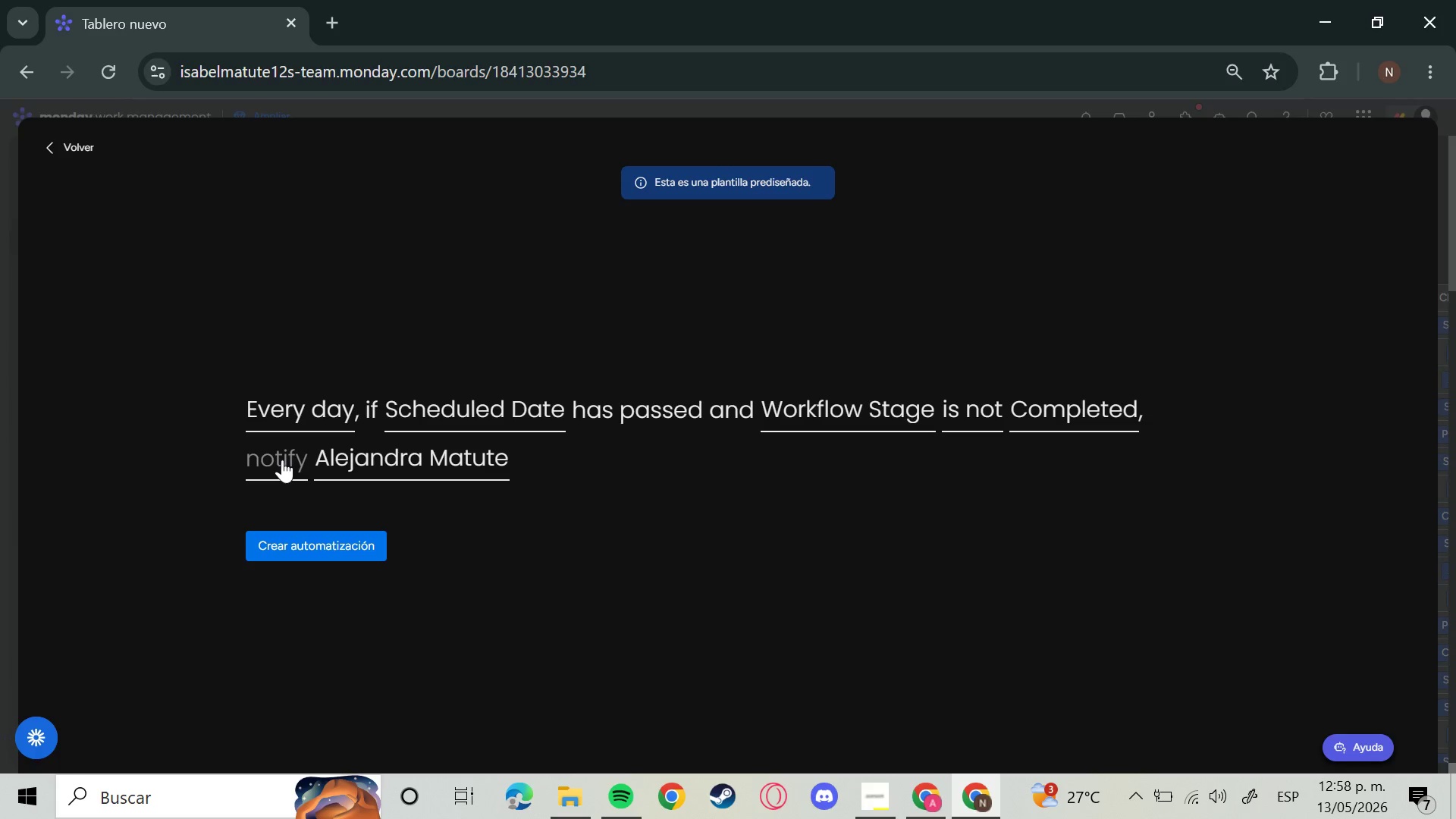 
left_click([282, 460])
 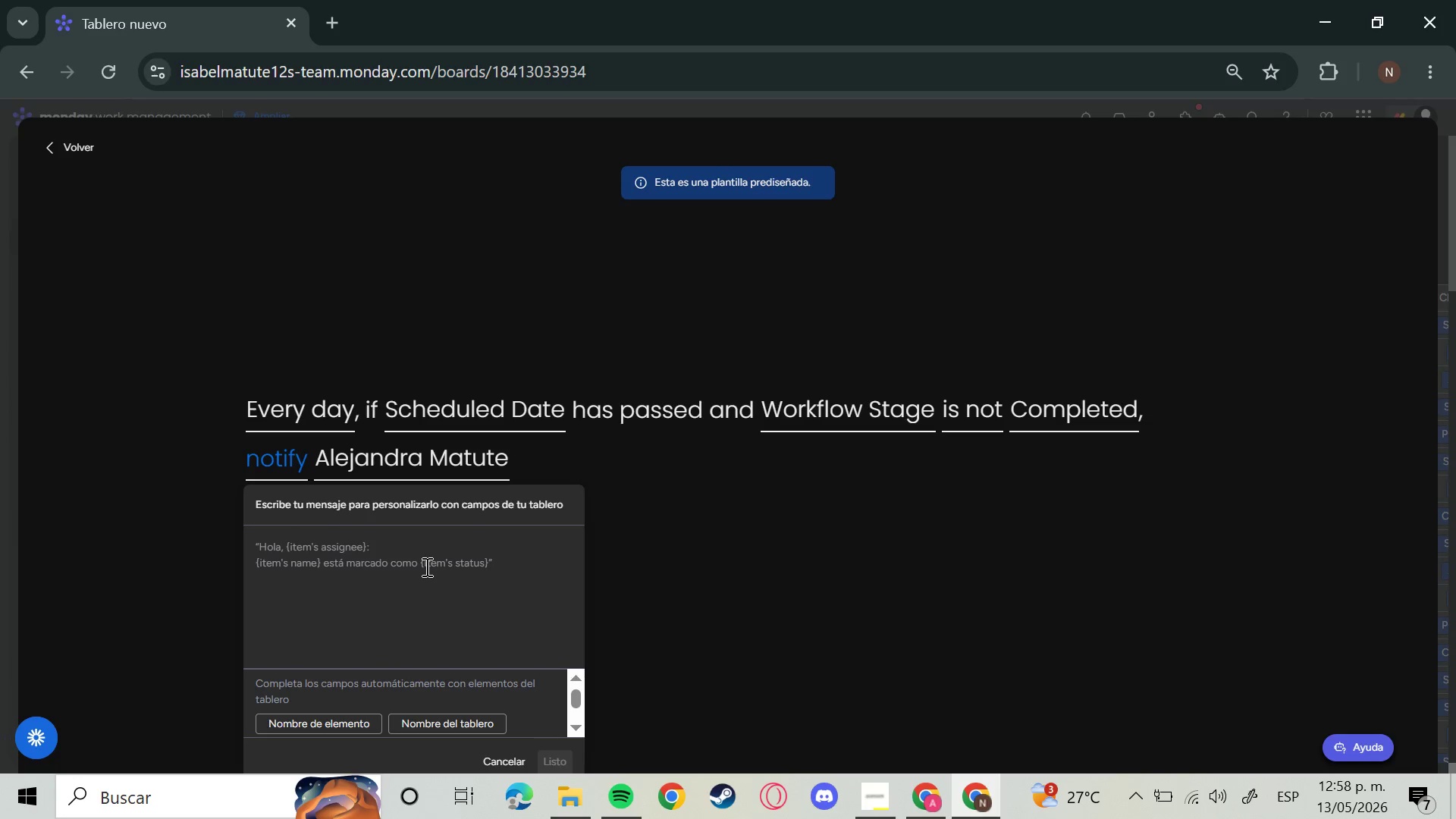 
wait(6.03)
 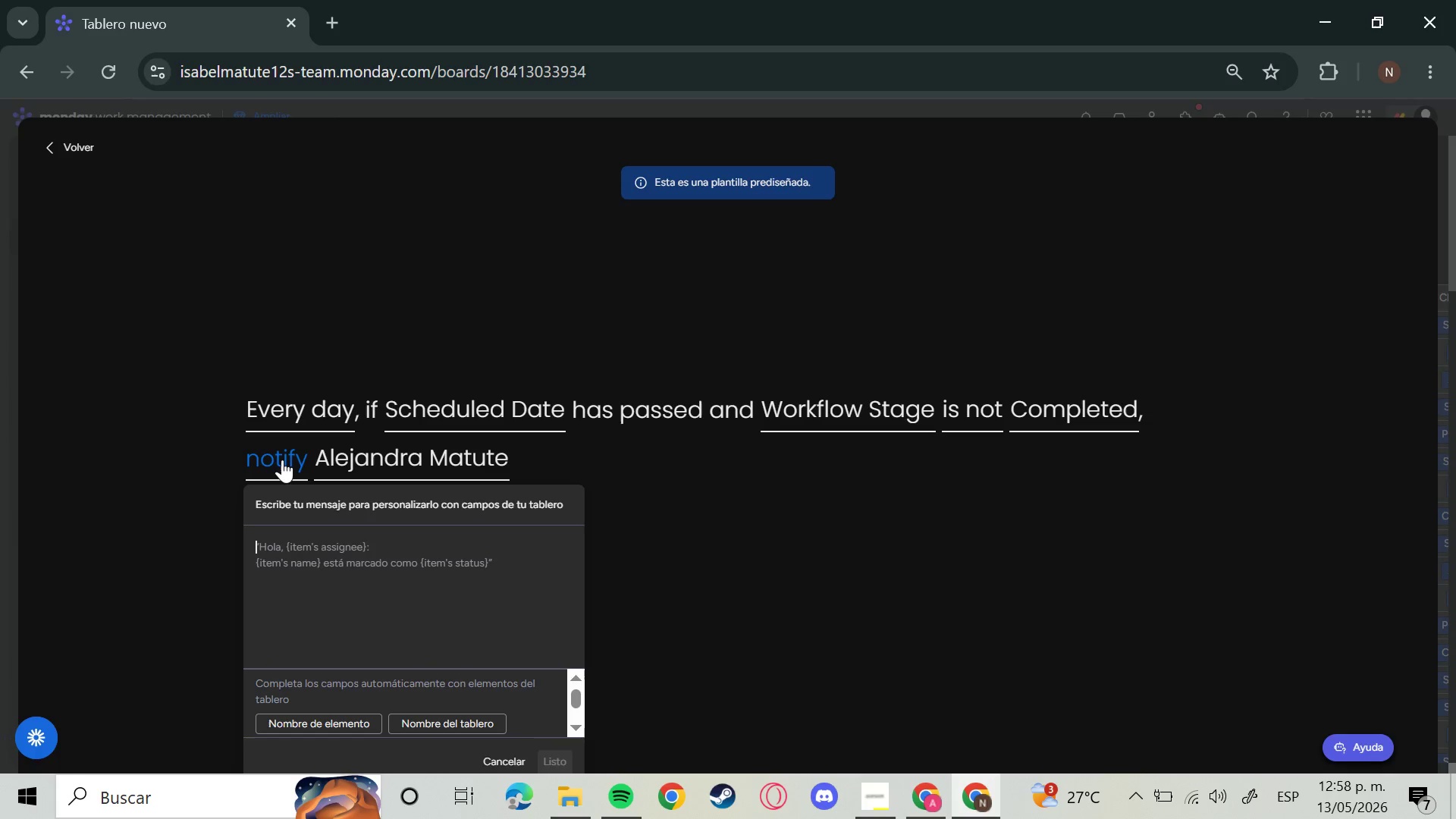 
key(Tab)
 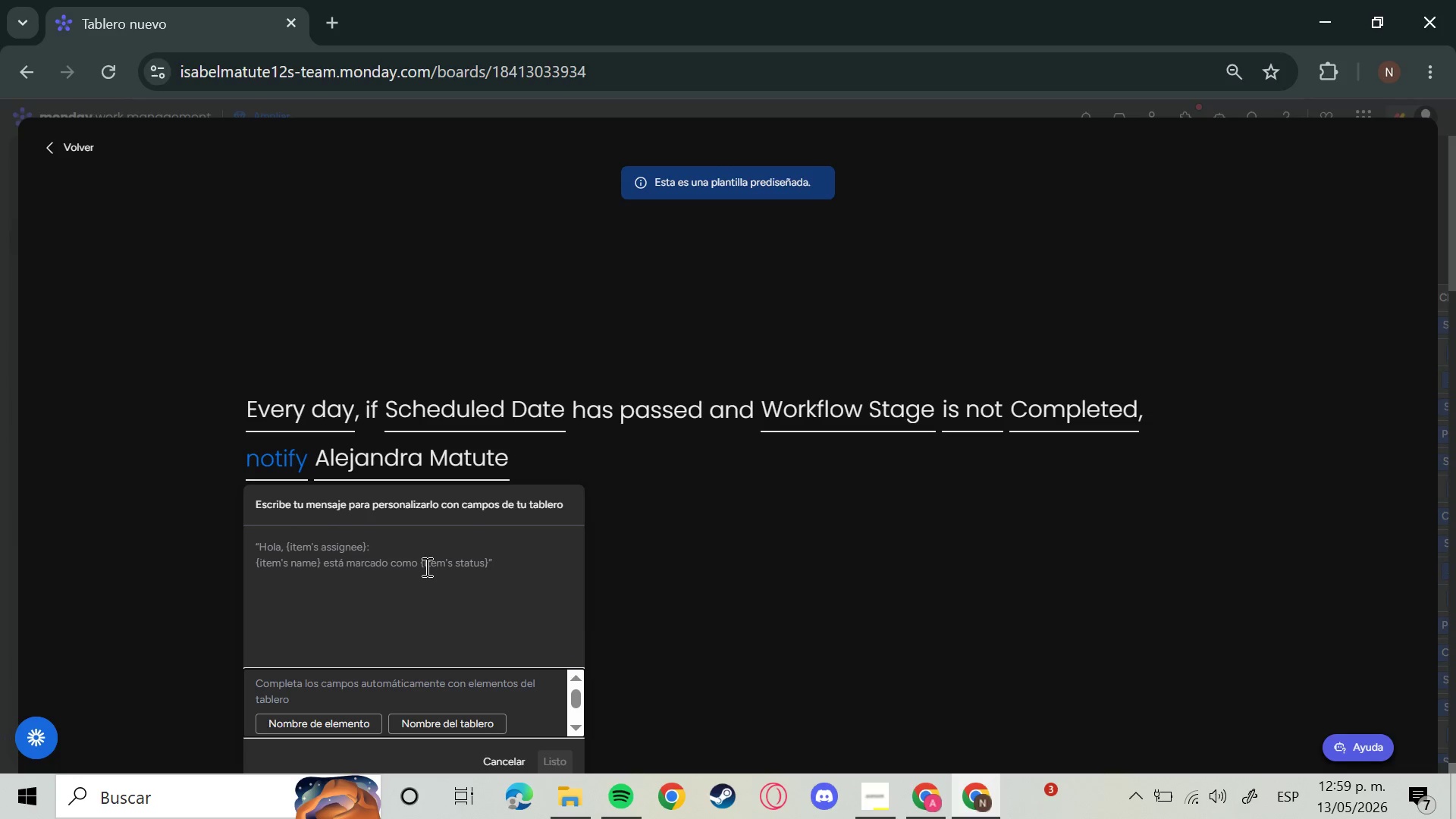 
key(S)
 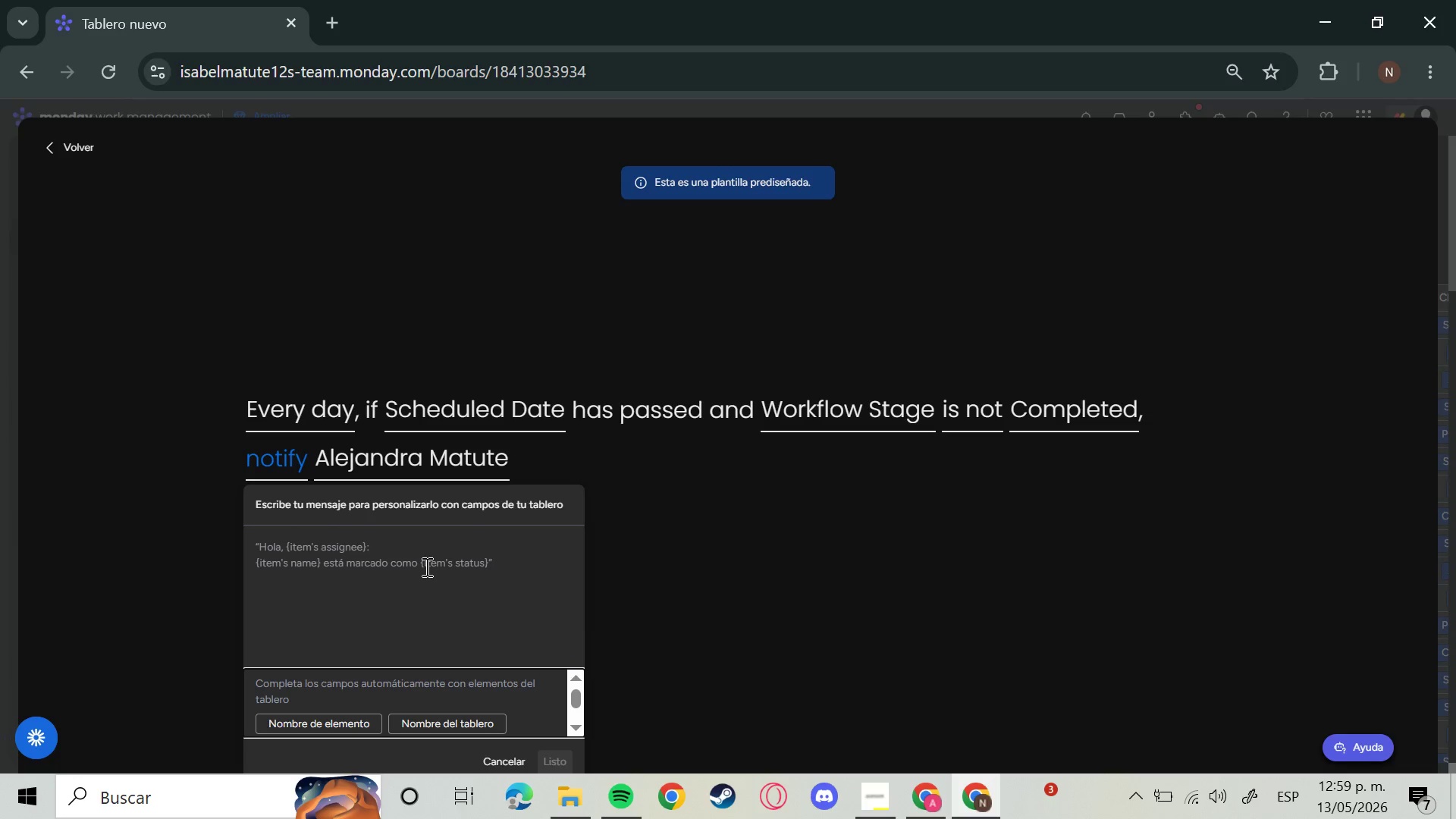 
key(CapsLock)
 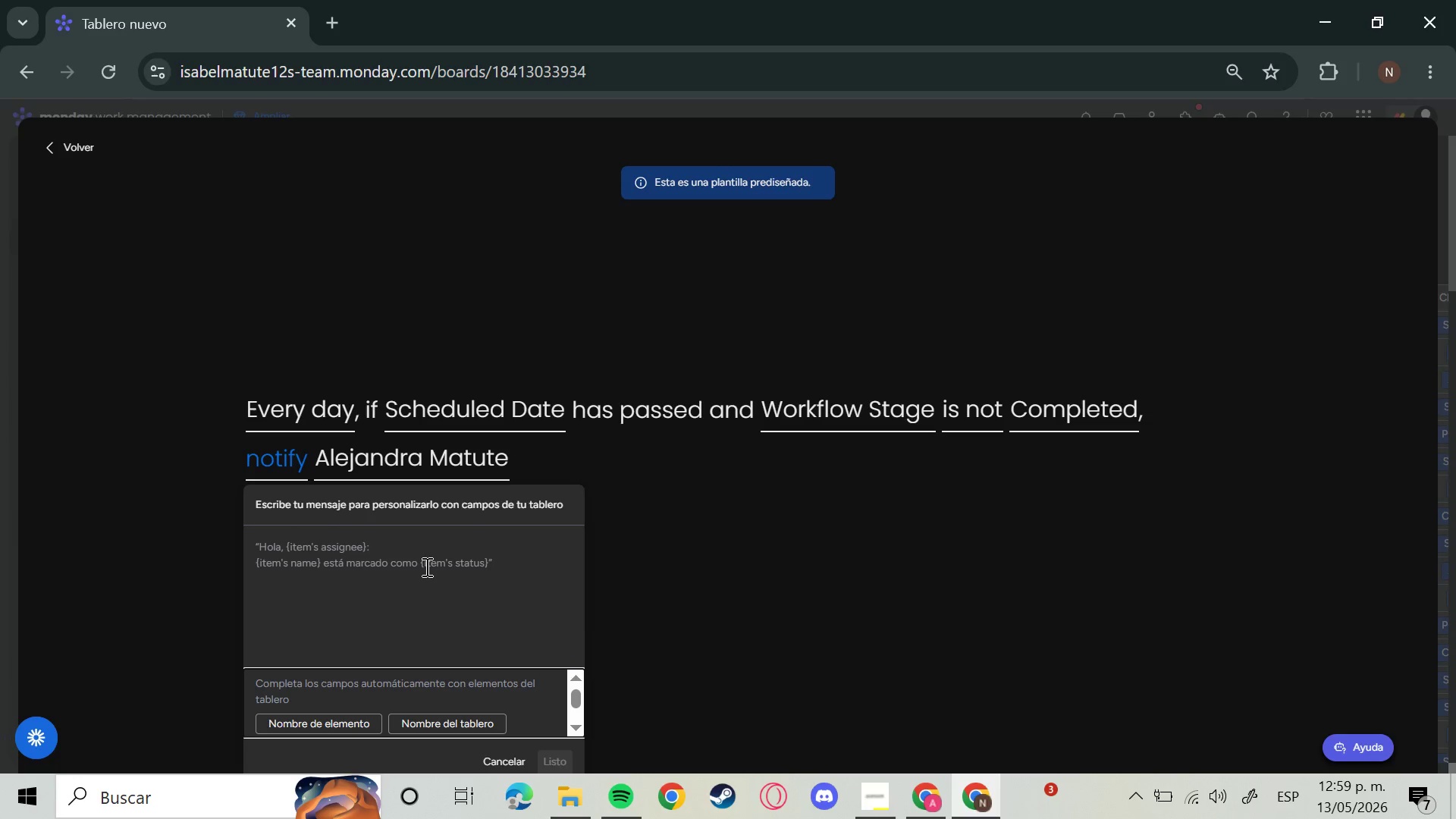 
left_click([425, 566])
 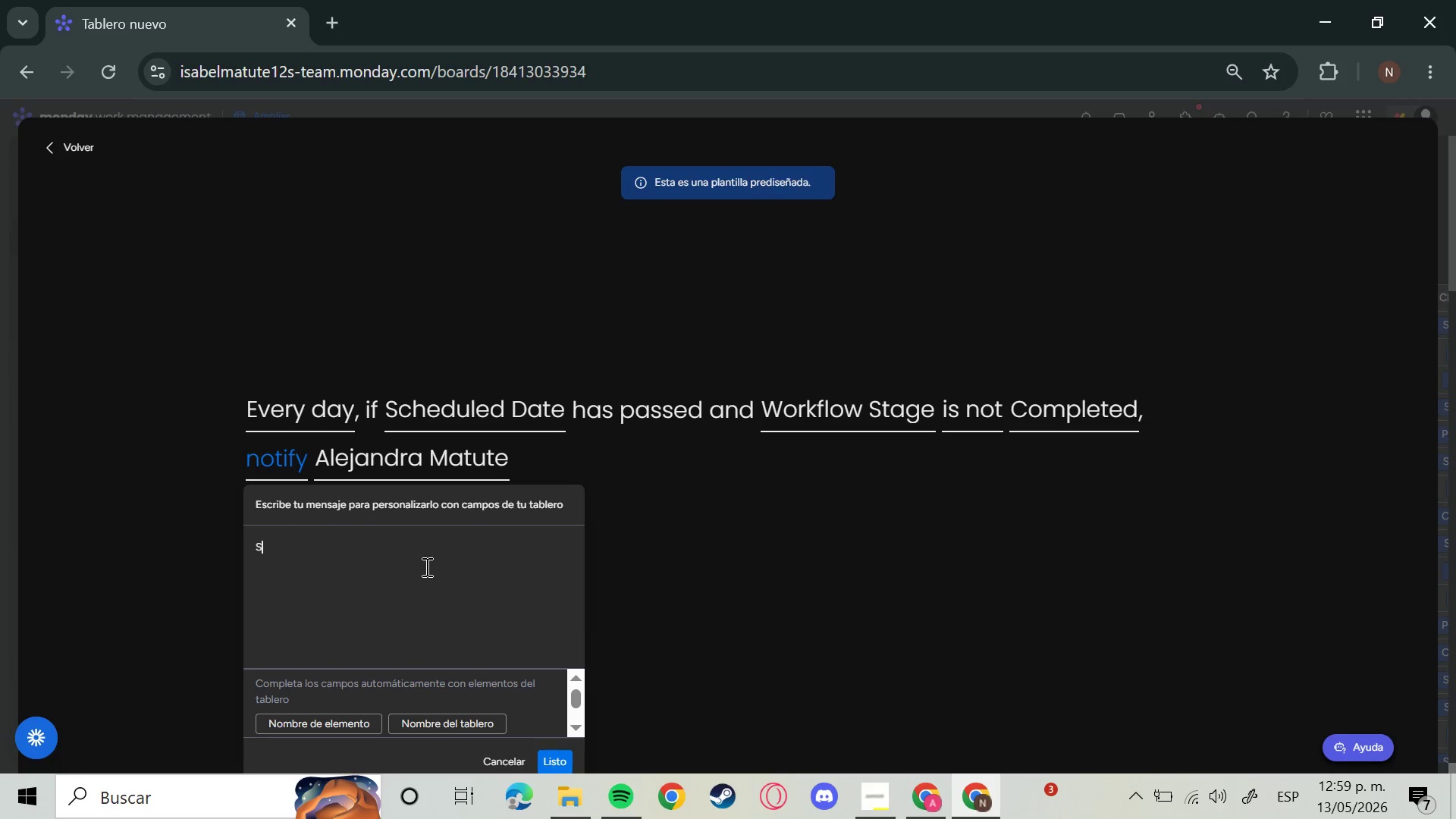 
type(Service job )
 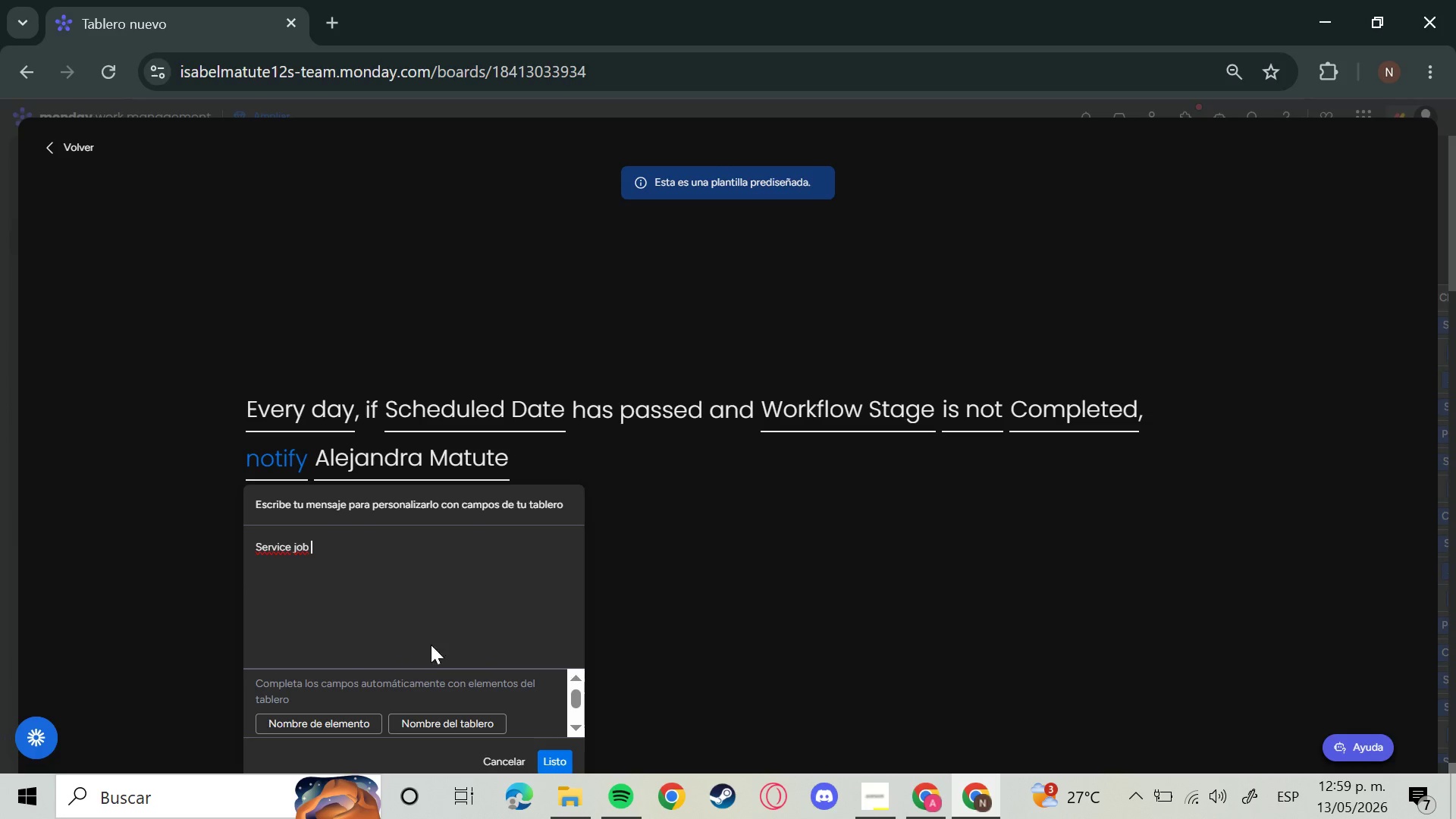 
left_click([394, 570])
 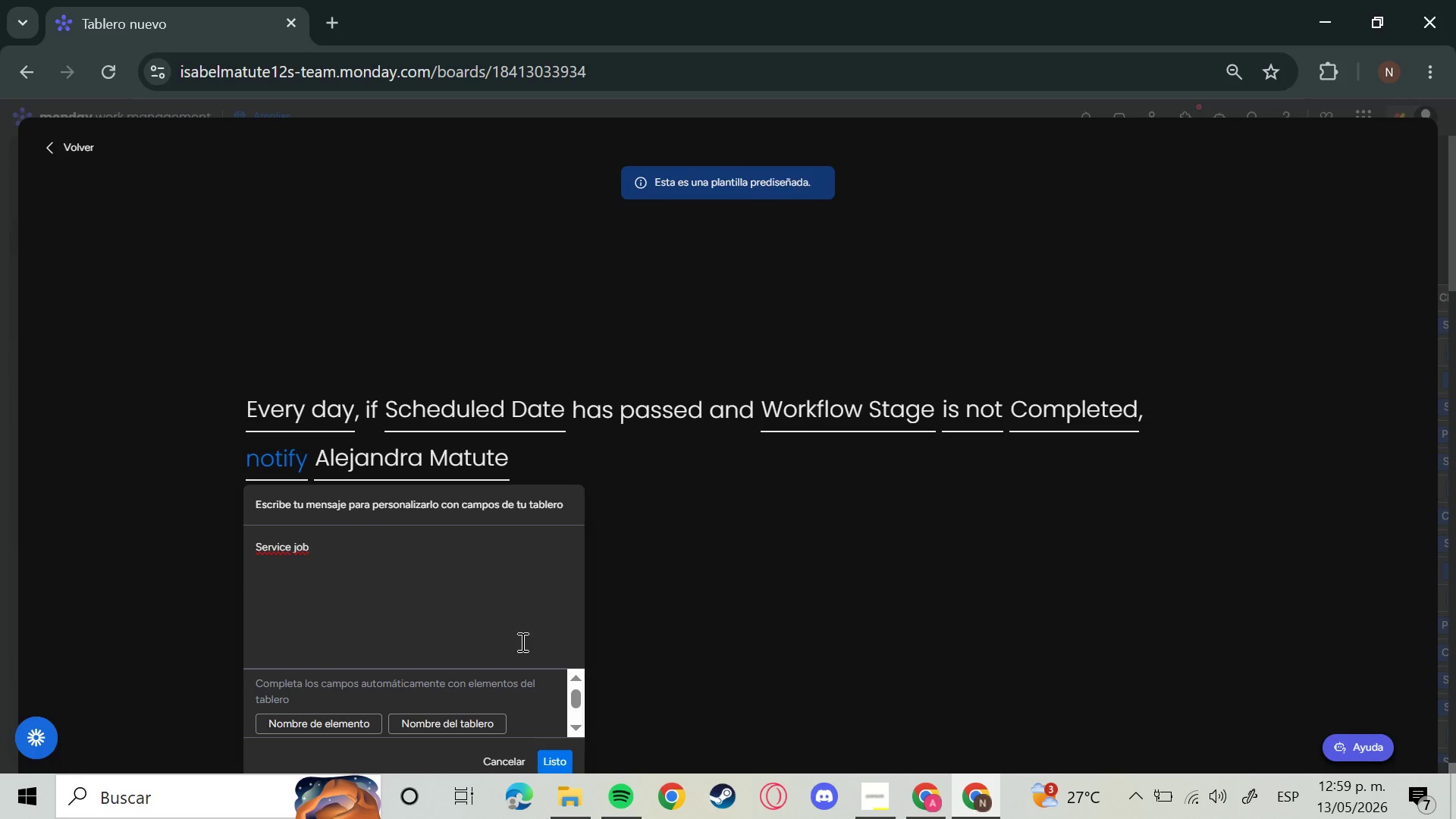 
scroll: coordinate [571, 715], scroll_direction: down, amount: 6.0
 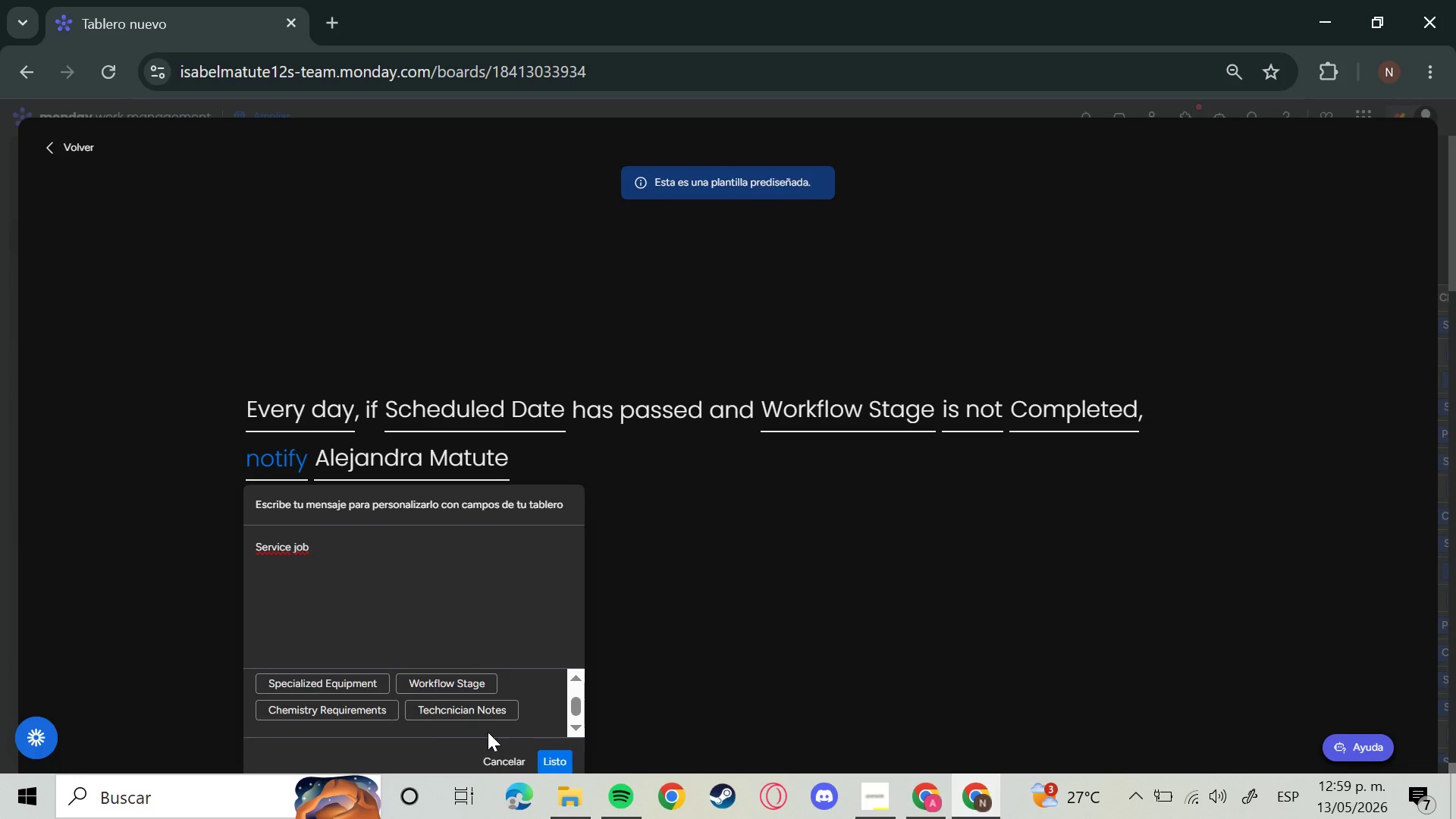 
scroll: coordinate [488, 732], scroll_direction: up, amount: 1.0
 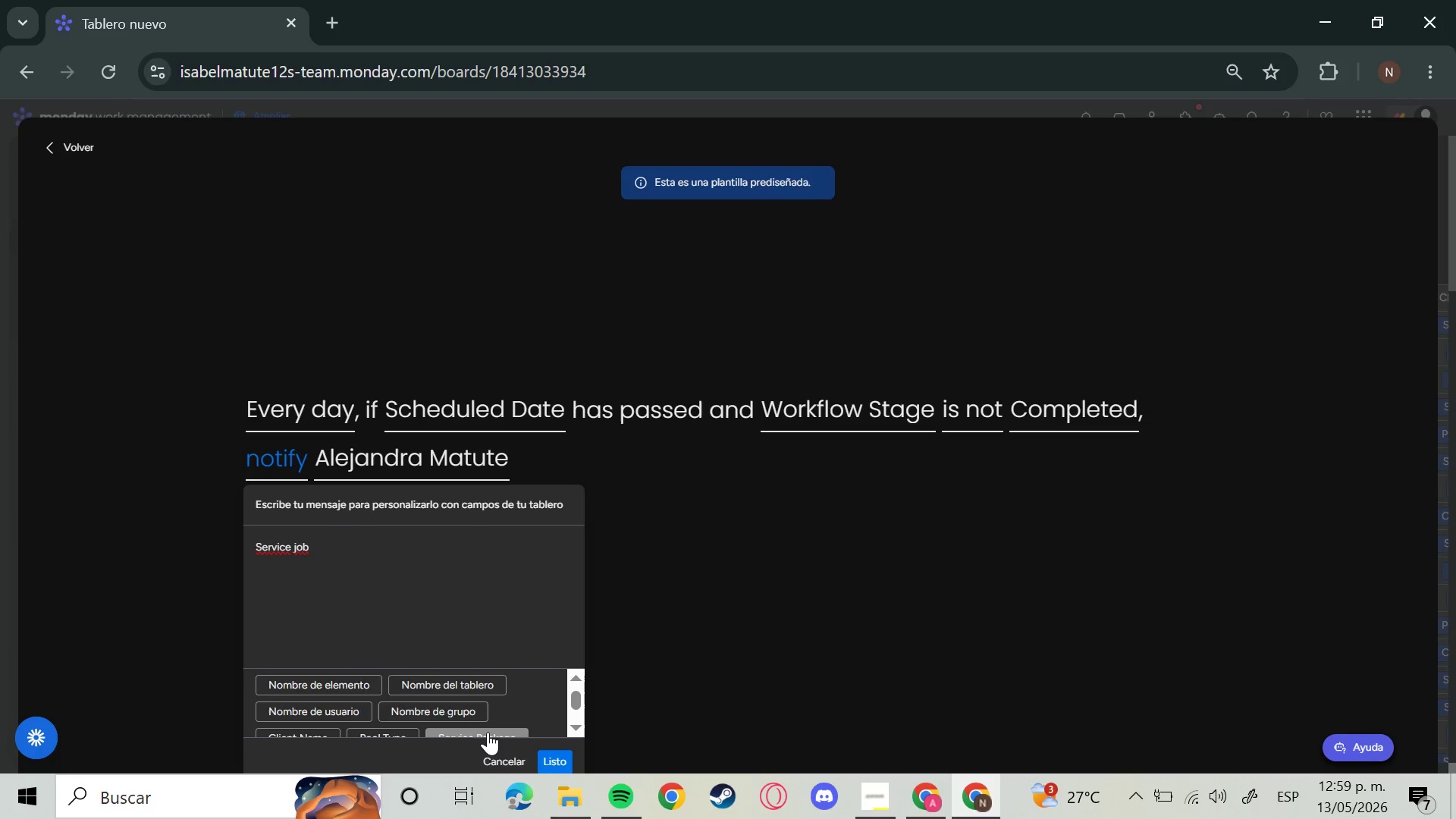 
scroll: coordinate [488, 732], scroll_direction: none, amount: 0.0
 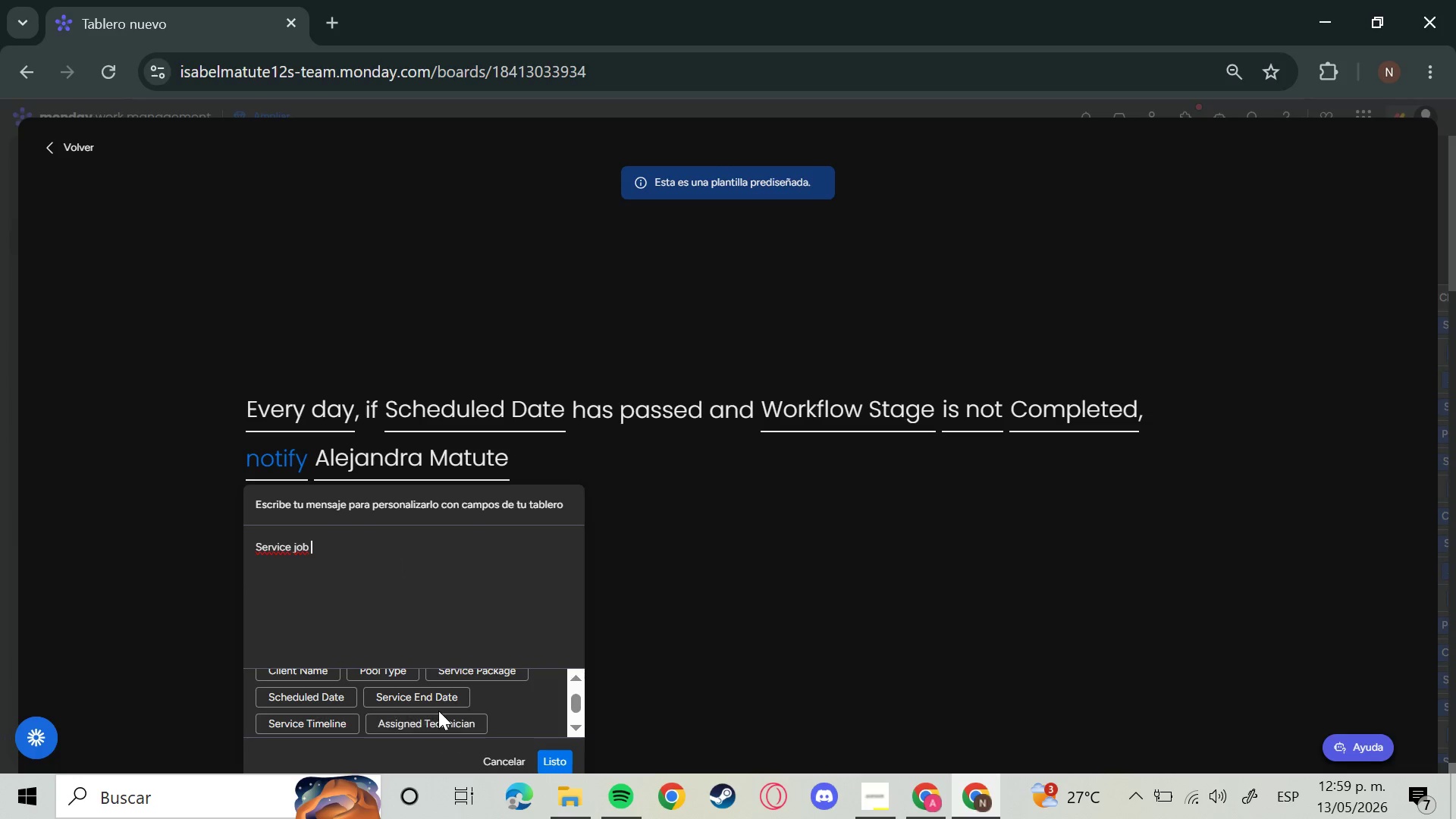 
scroll: coordinate [438, 711], scroll_direction: down, amount: 2.0
 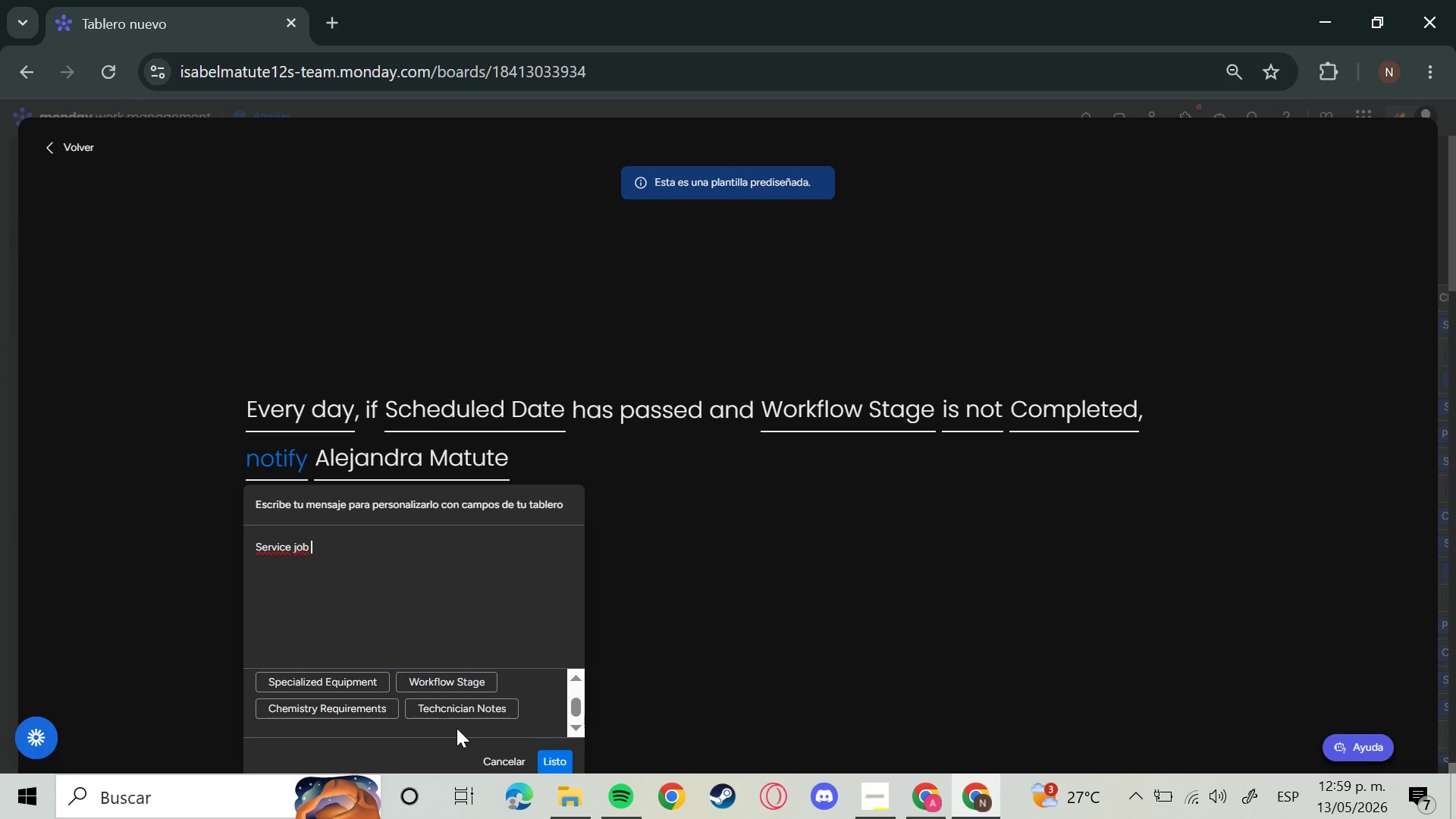 
scroll: coordinate [464, 739], scroll_direction: up, amount: 1.0
 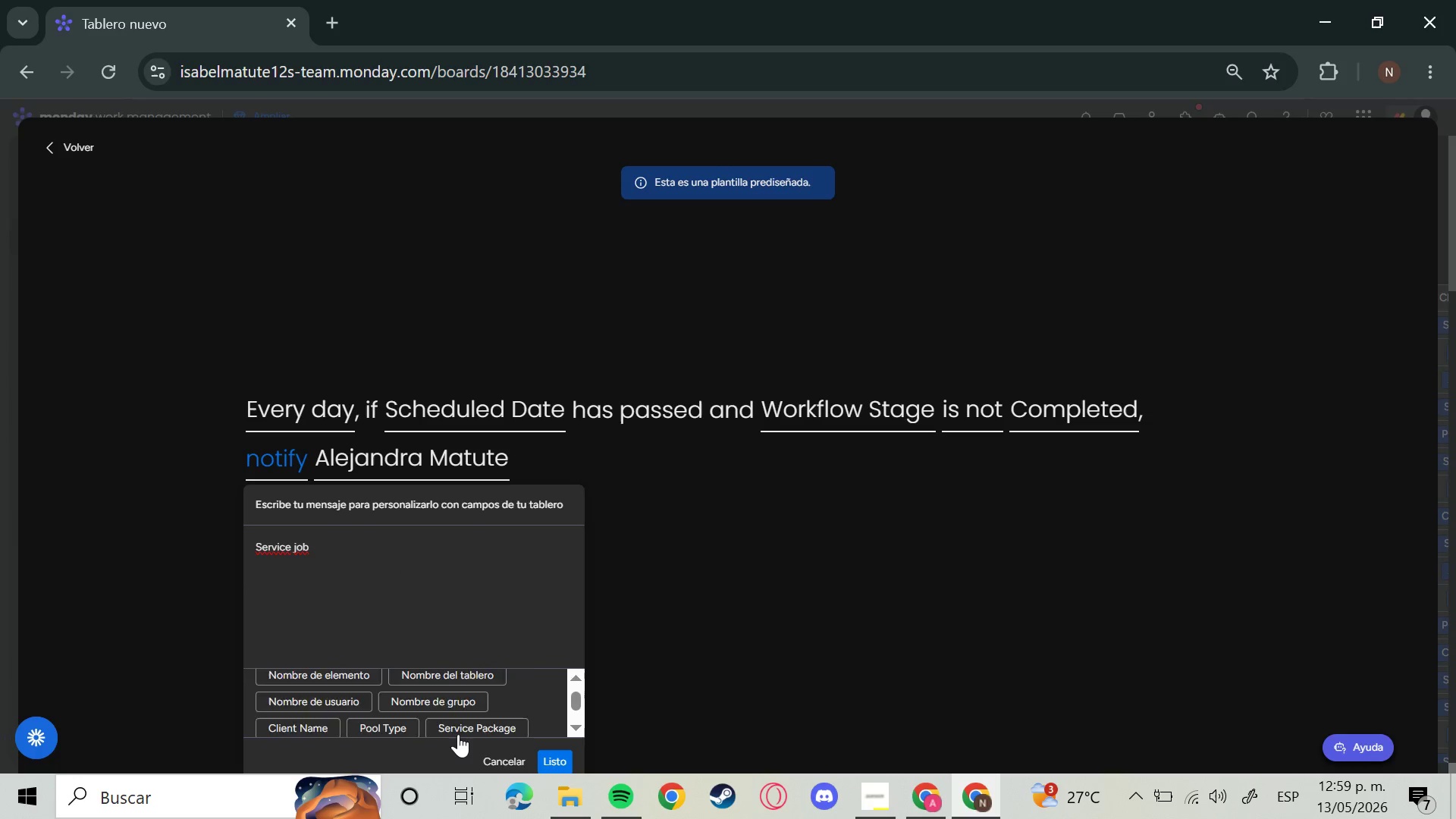 
scroll: coordinate [458, 734], scroll_direction: none, amount: 0.0
 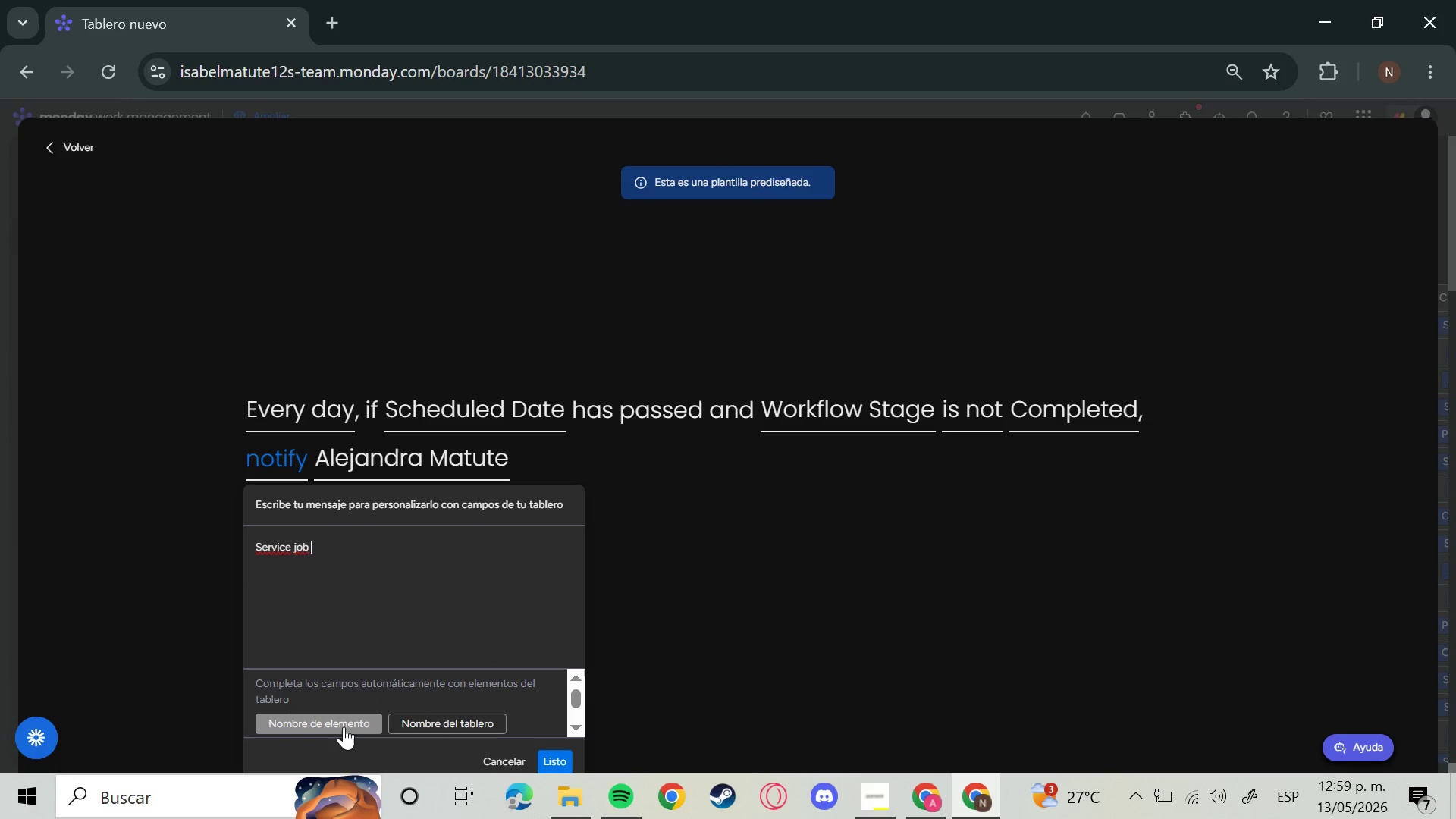 
left_click([344, 726])
 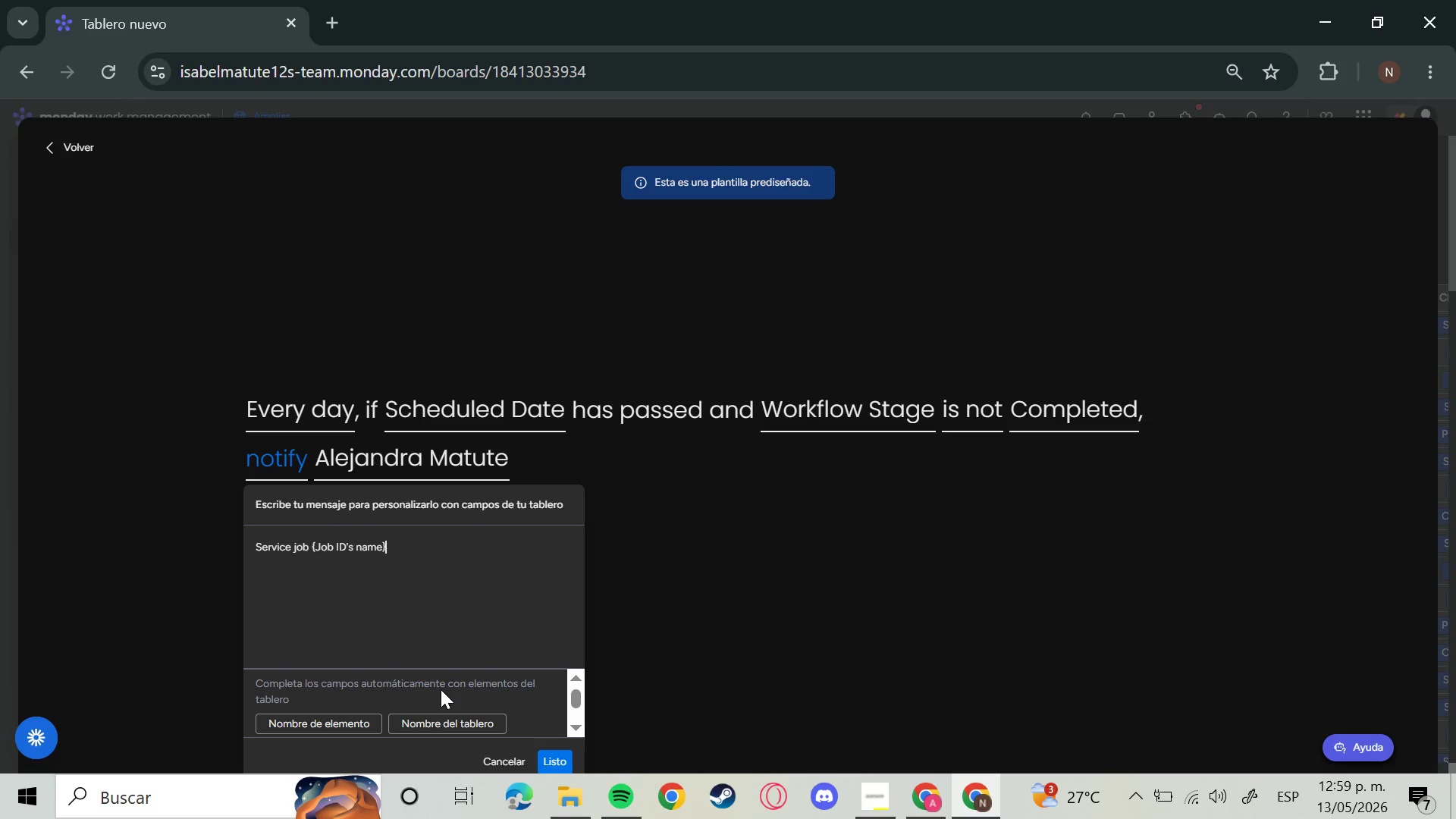 
type( requires operational follow u)
key(Backspace)
key(Backspace)
type(-up because)
 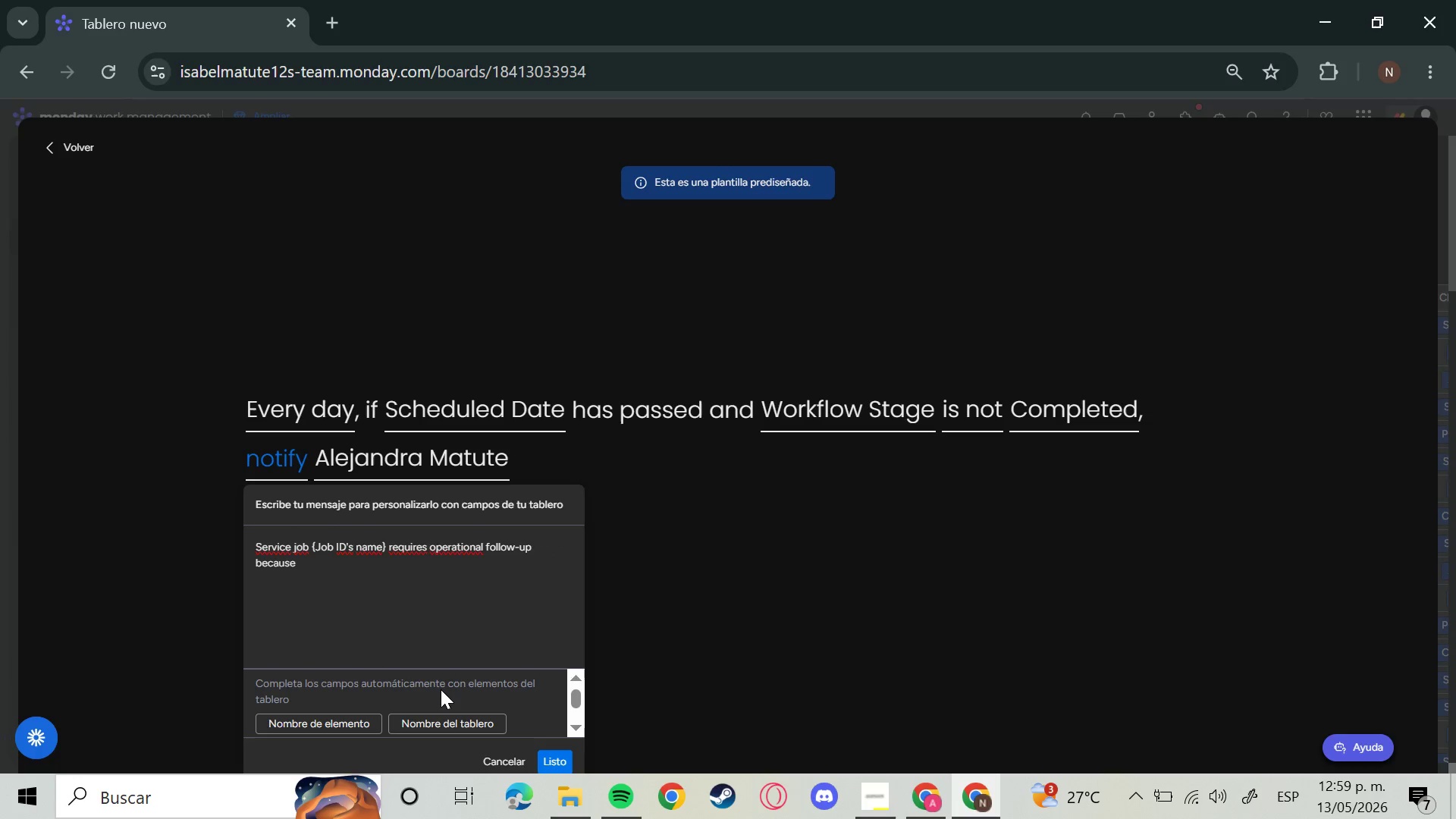 
type( the scheduled service date has passed and the workflow is ti)
key(Backspace)
key(Backspace)
type(still active)
 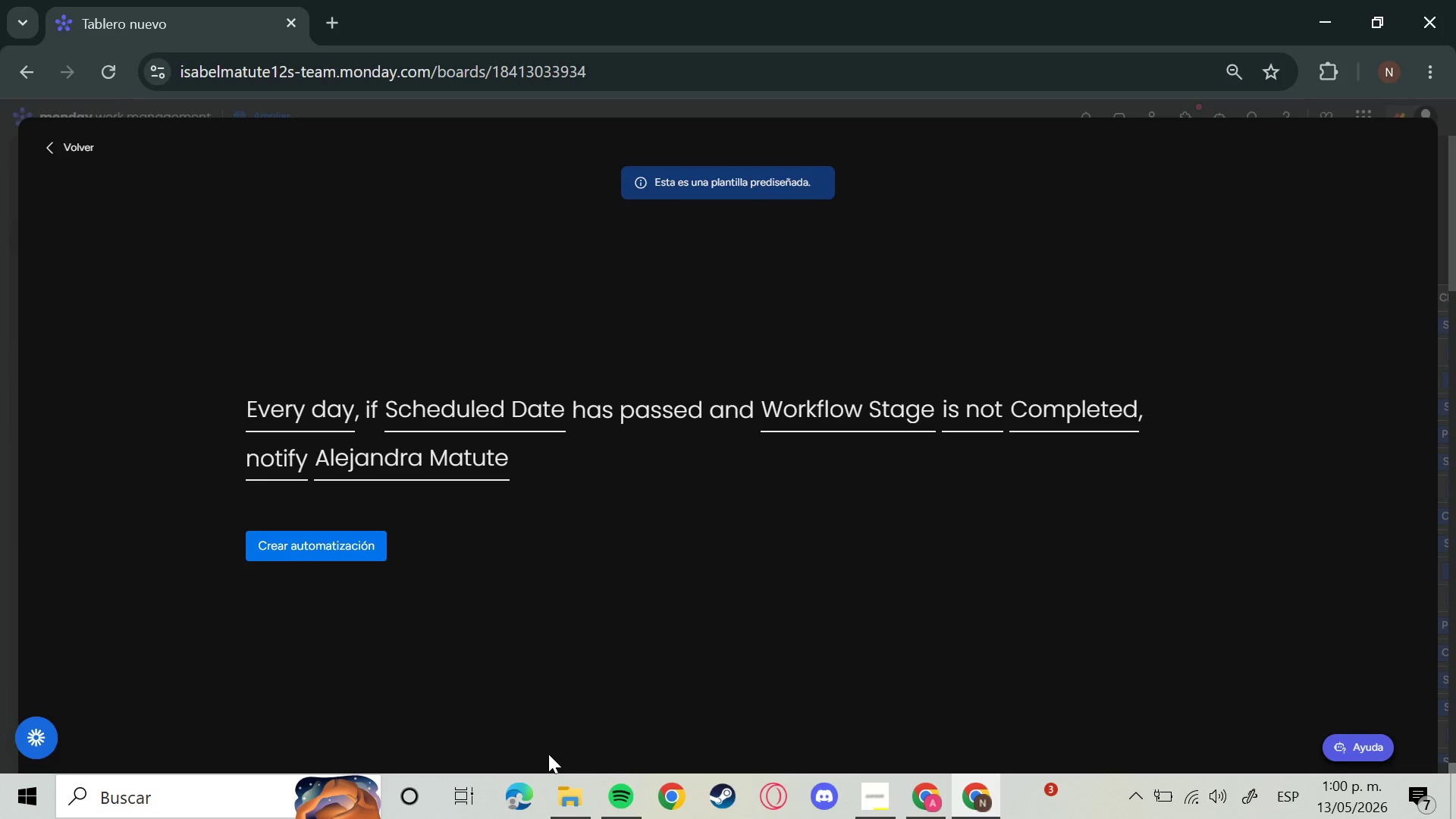 